 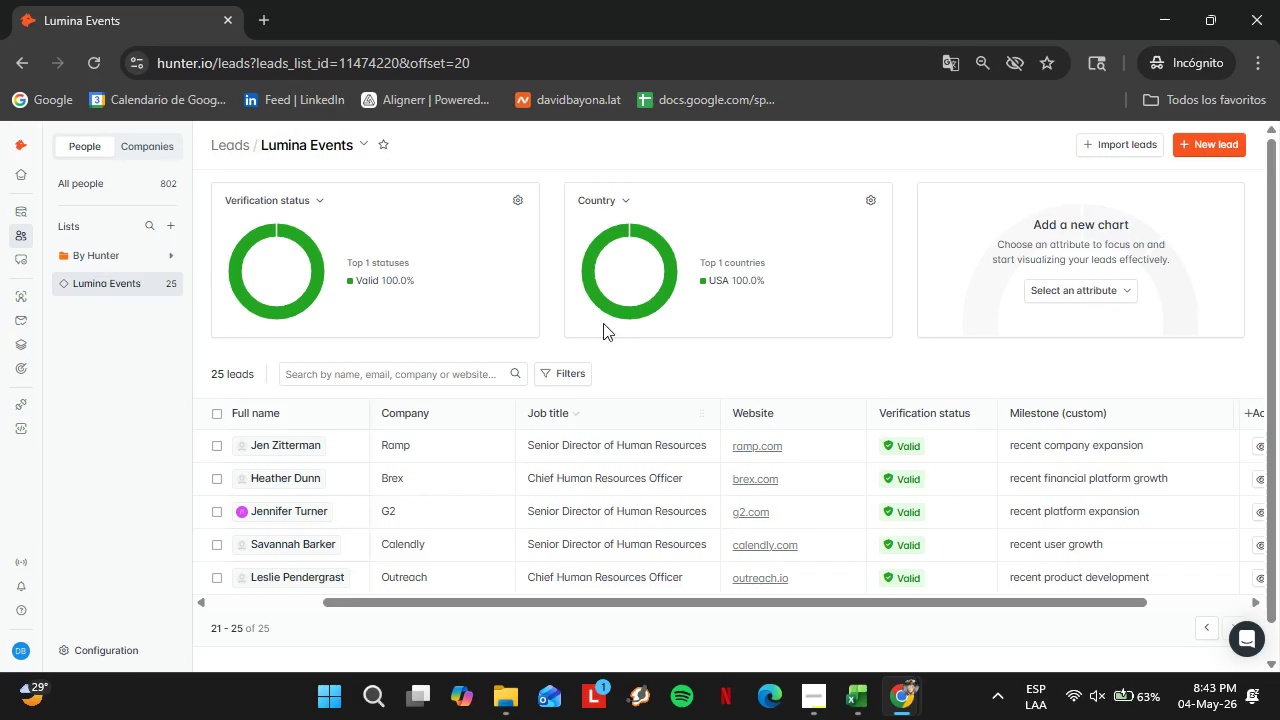 
left_click([1002, 614])
 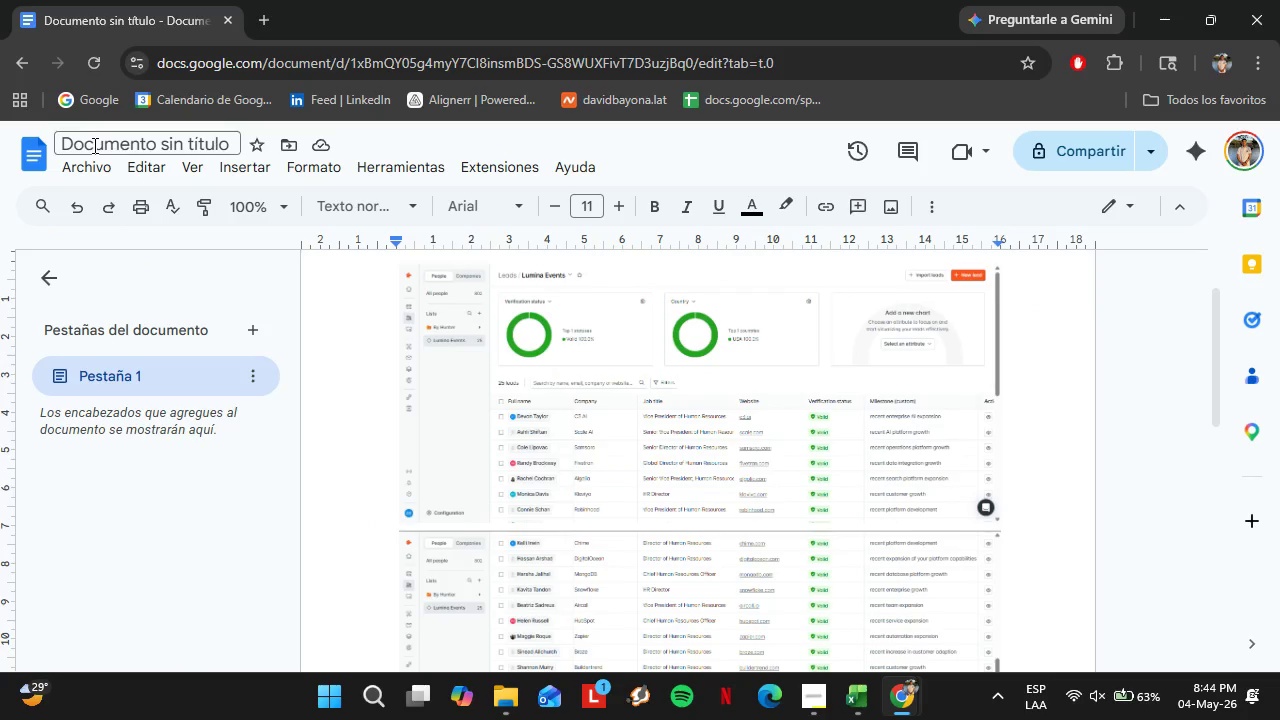 
double_click([93, 145])
 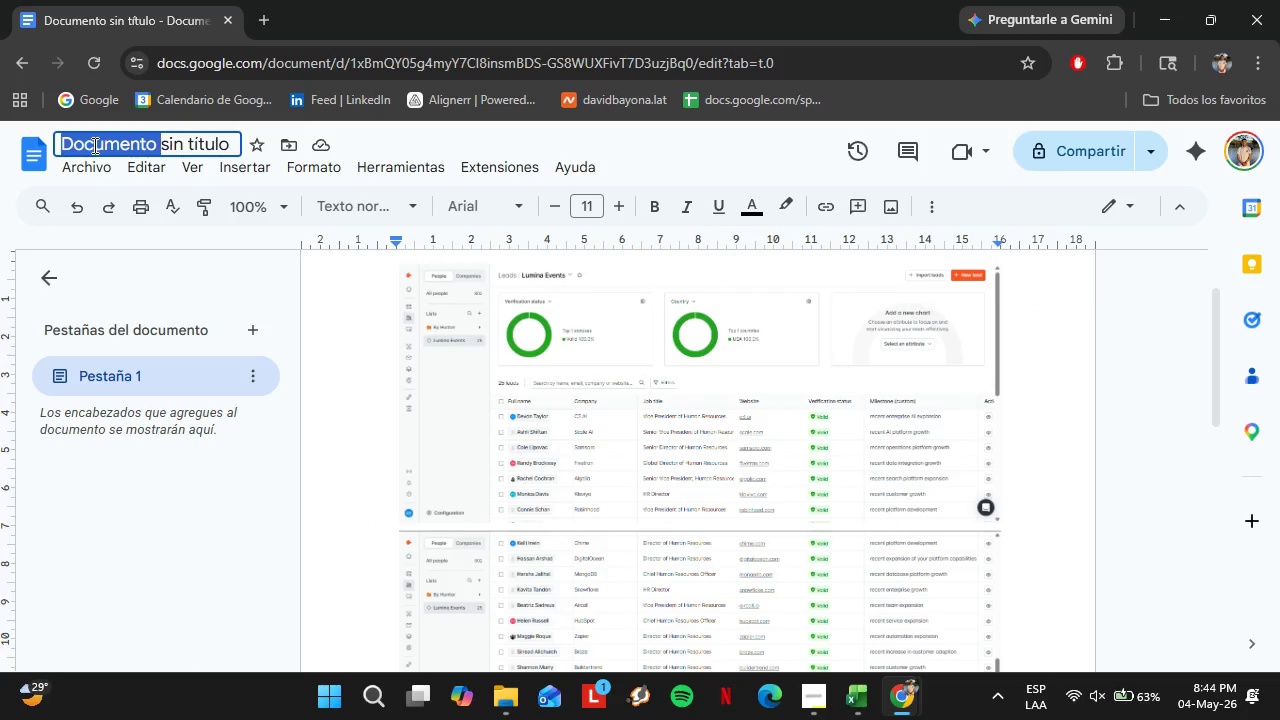 
triple_click([93, 145])
 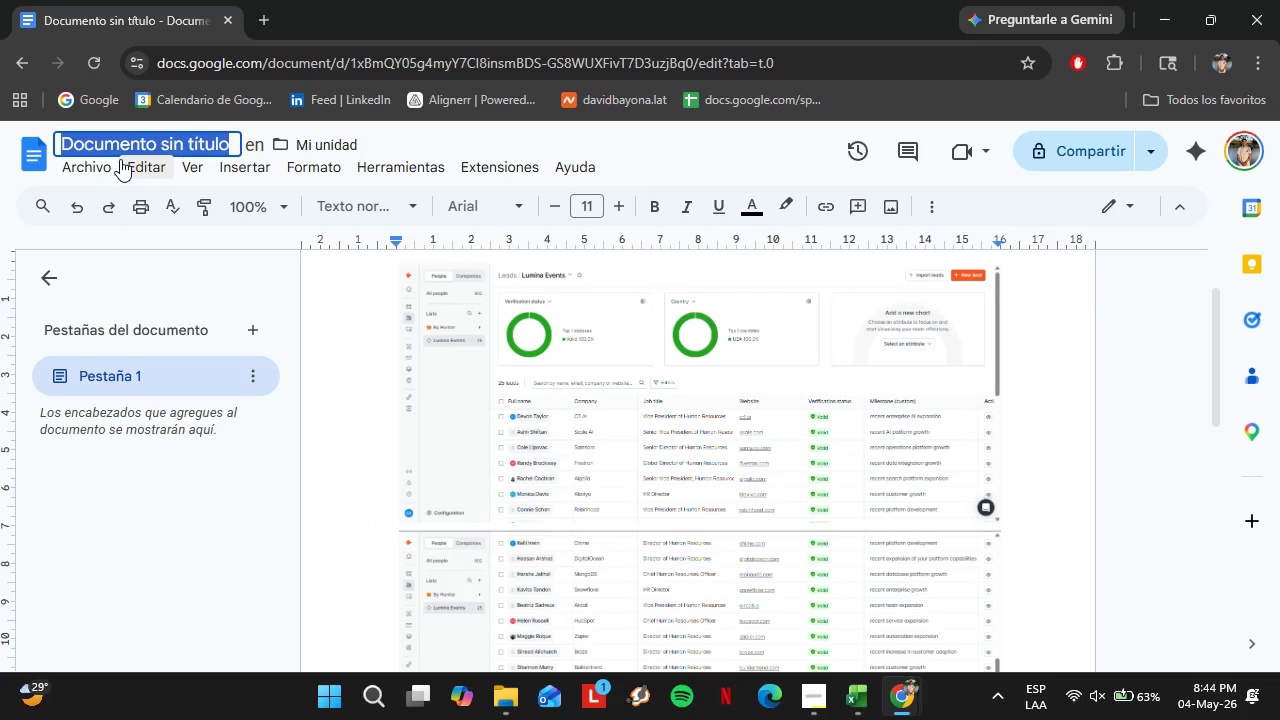 
key(Control+V)
 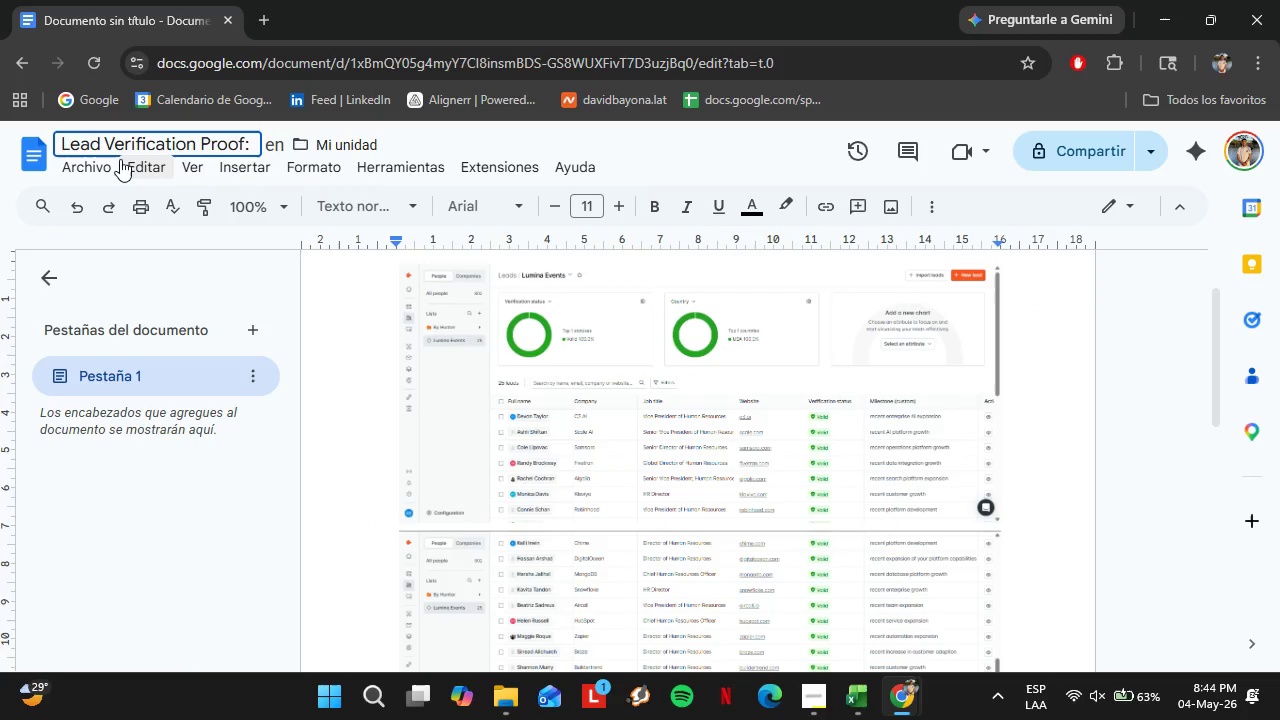 
key(Backspace)
 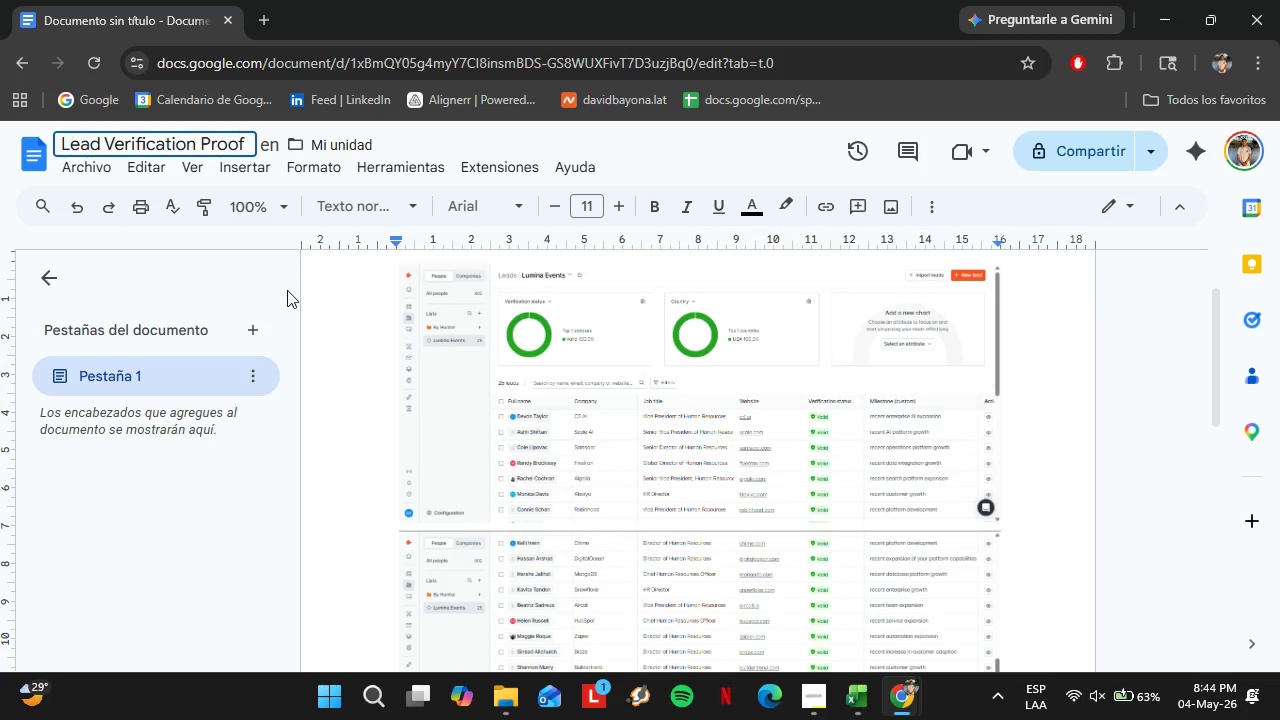 
left_click([287, 290])
 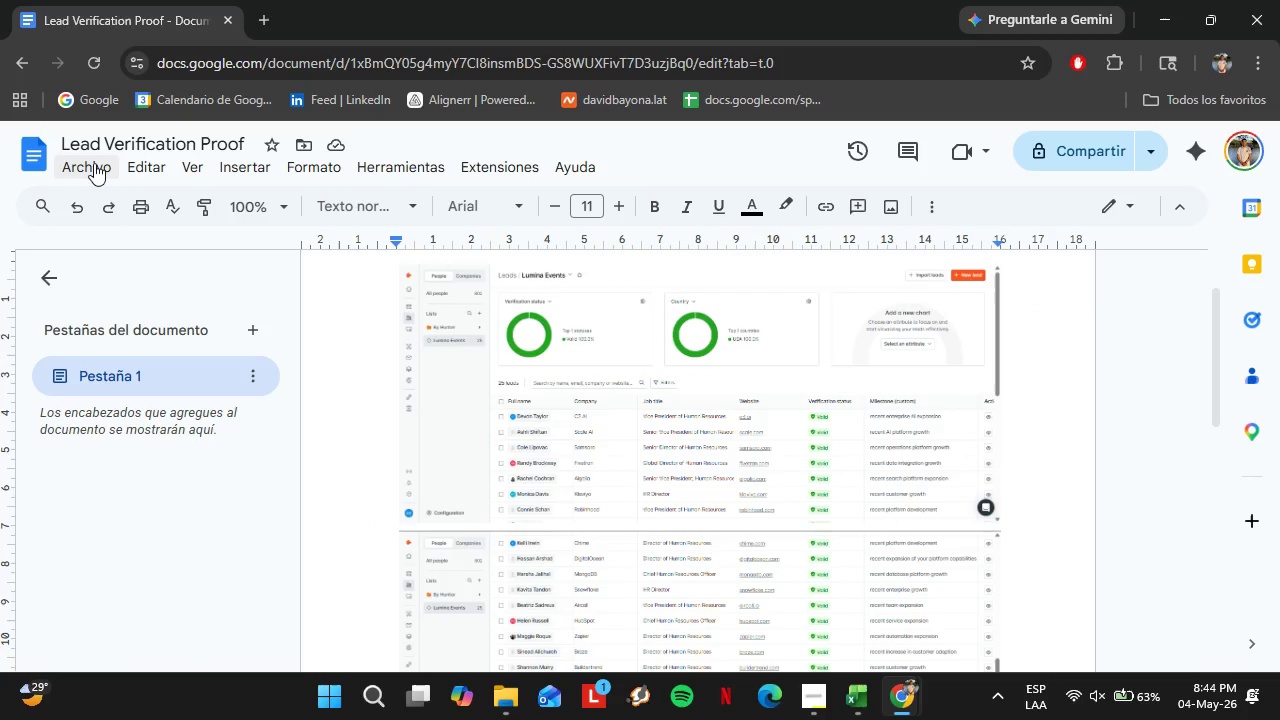 
left_click([94, 163])
 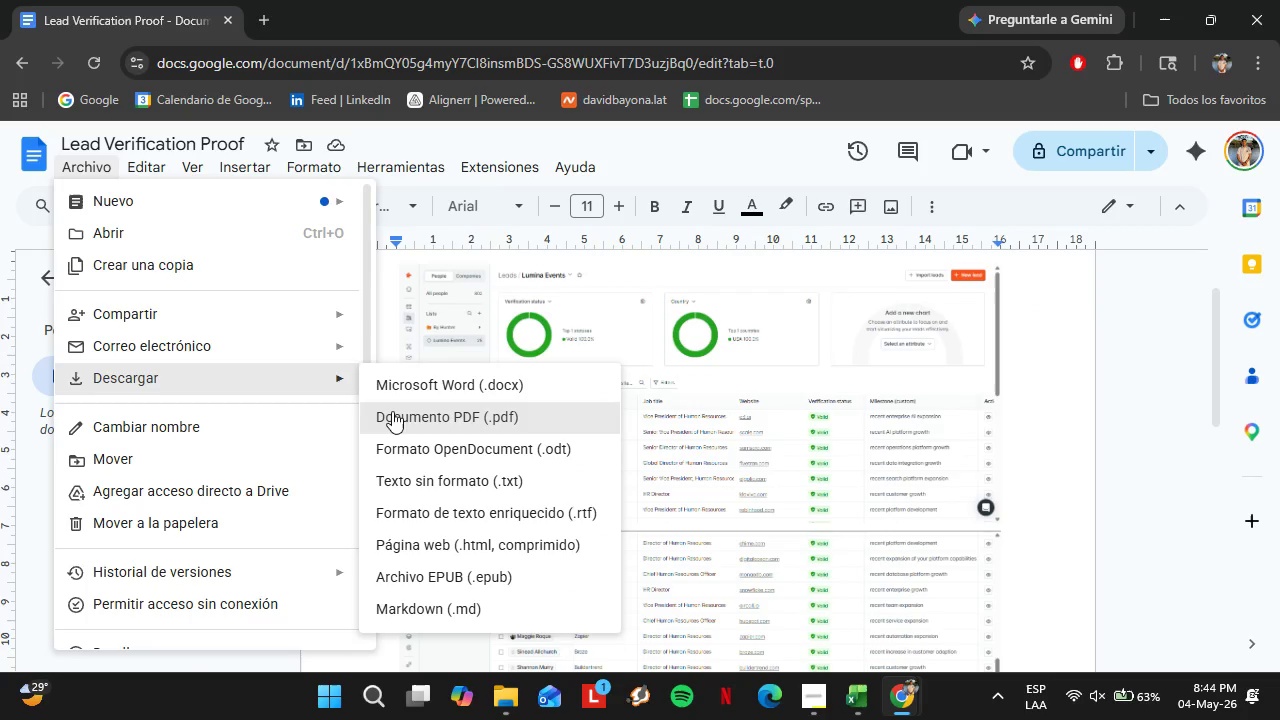 
left_click([422, 416])
 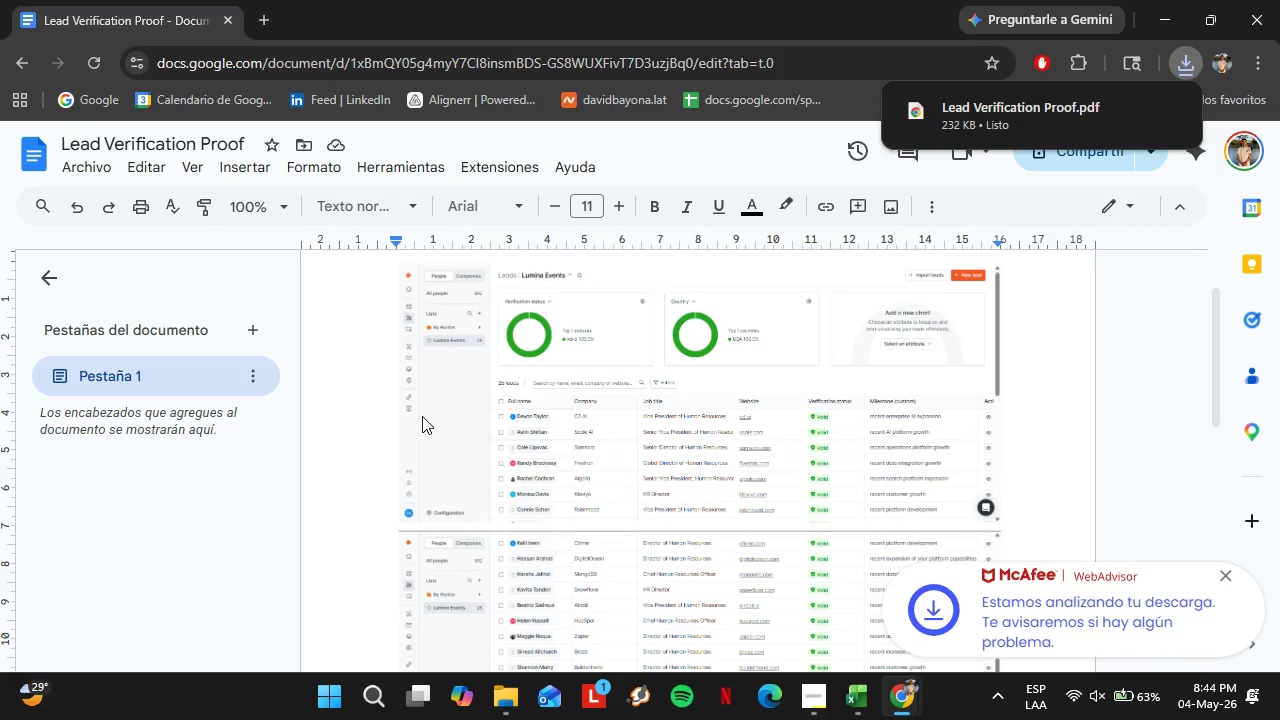 
wait(8.83)
 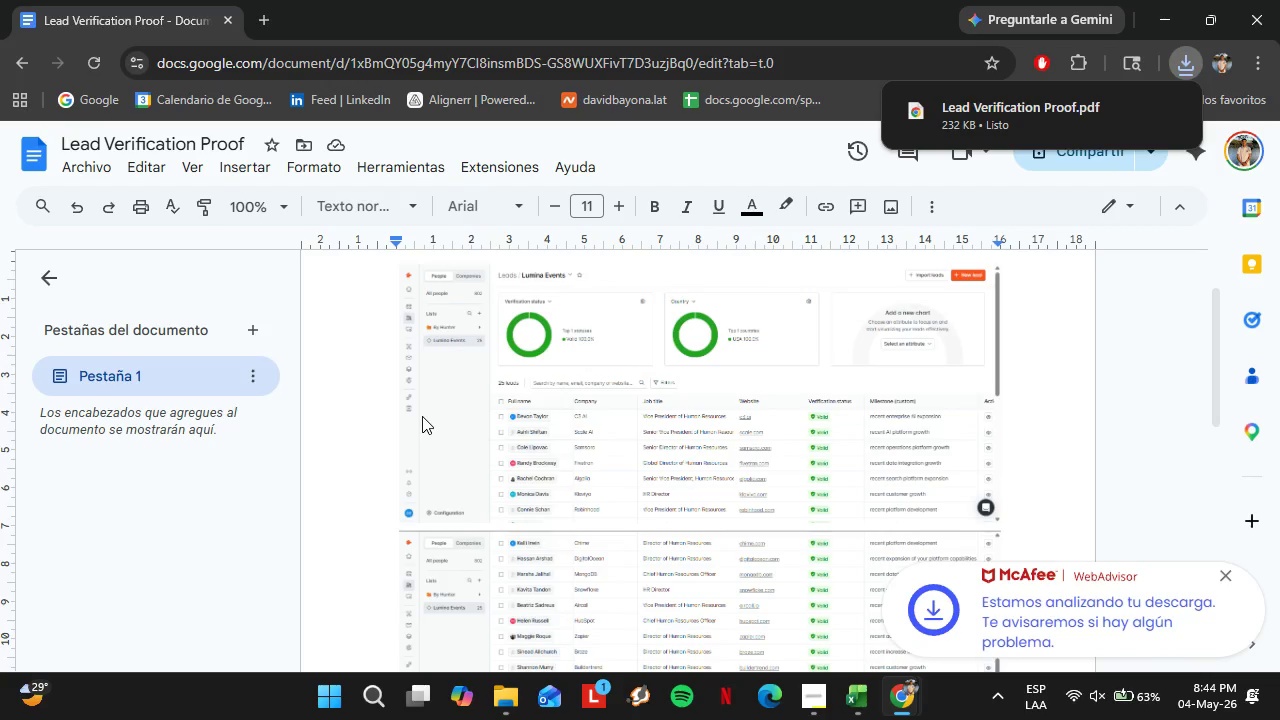 
left_click([1186, 559])
 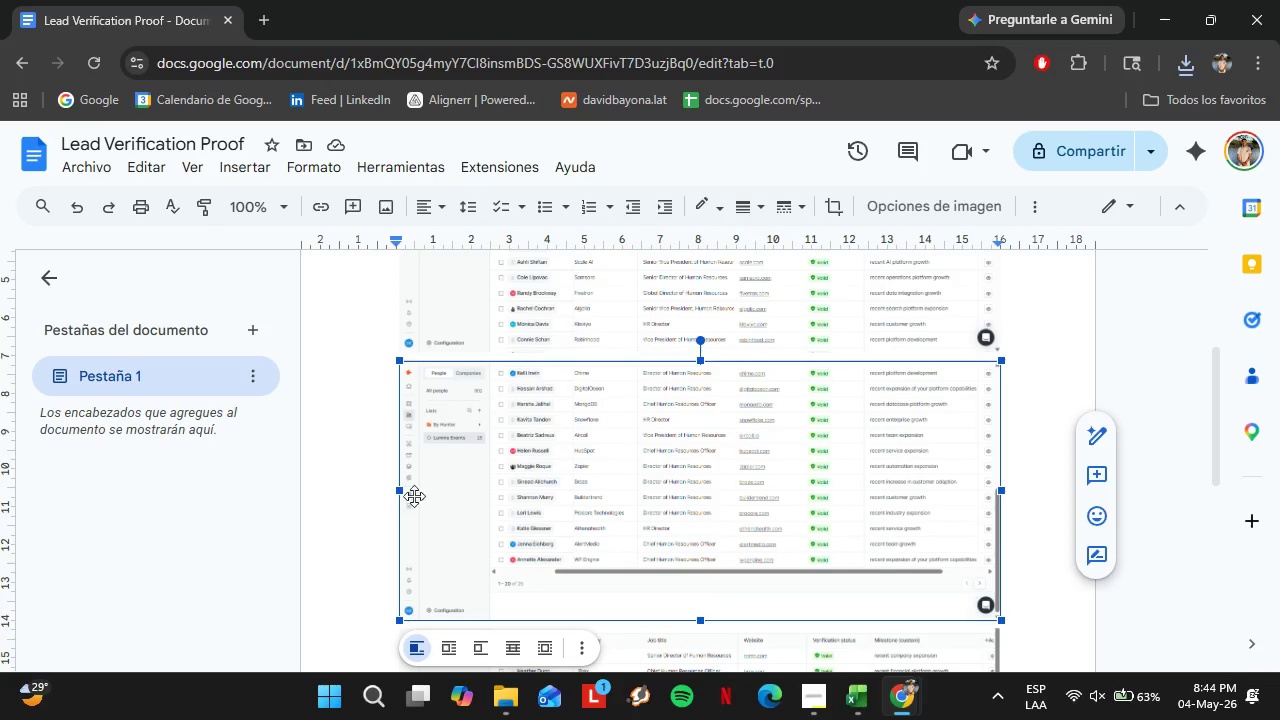 
left_click([366, 470])
 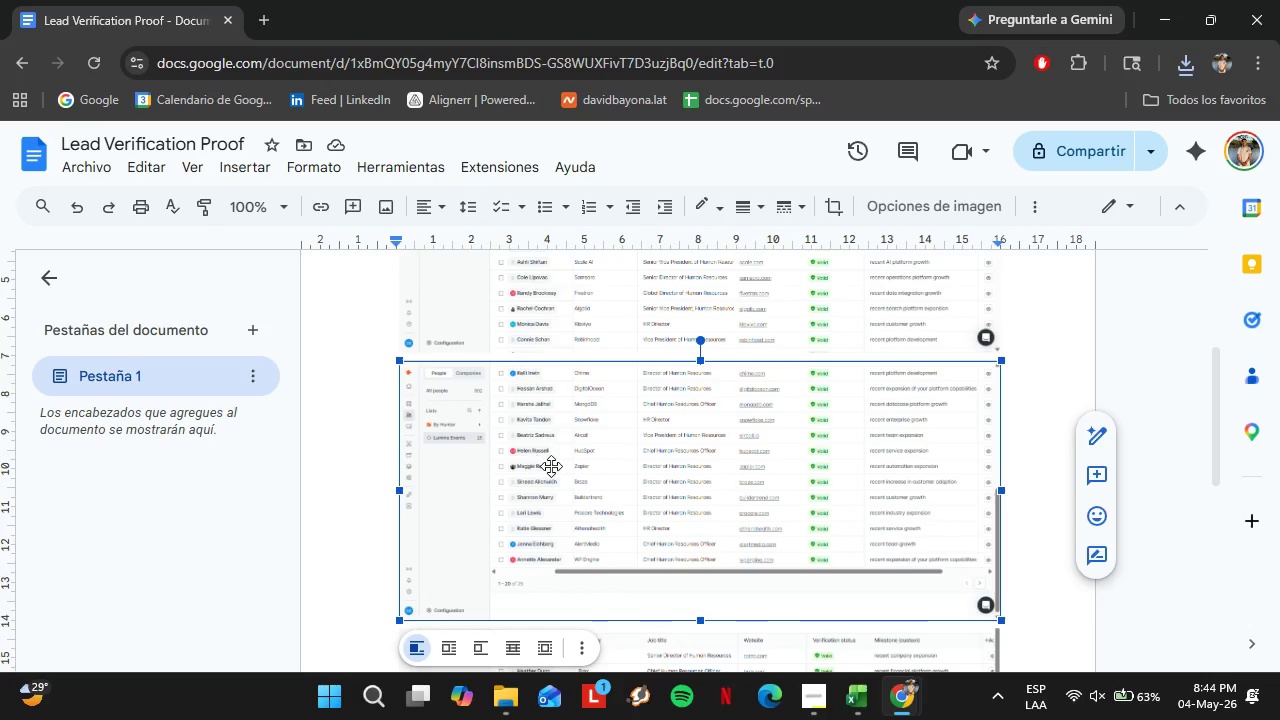 
scroll: coordinate [570, 468], scroll_direction: up, amount: 3.0
 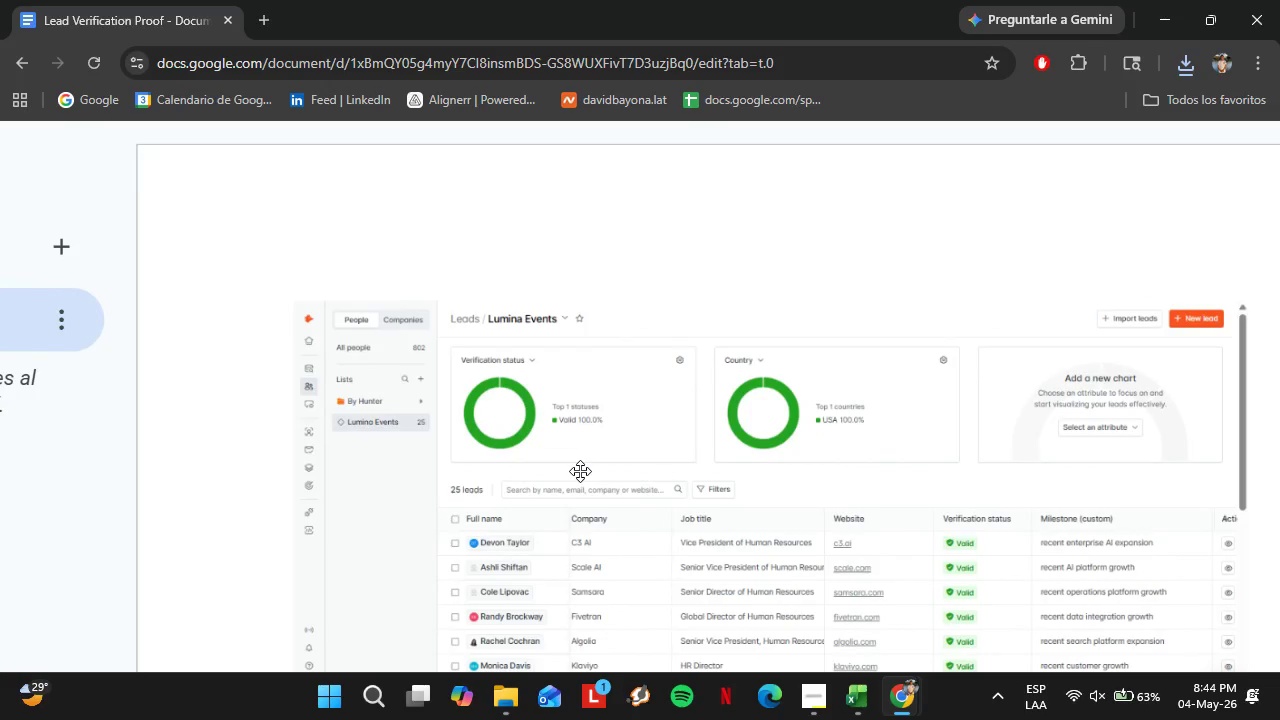 
scroll: coordinate [865, 430], scroll_direction: down, amount: 10.0
 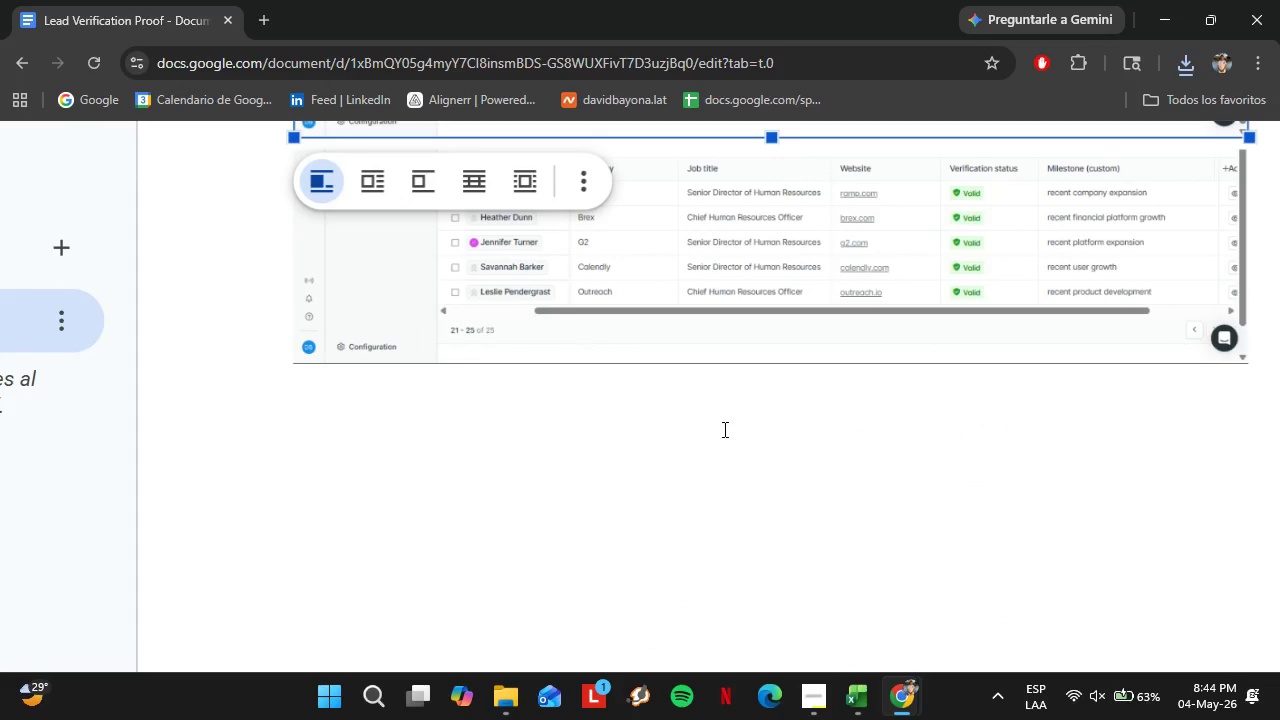 
left_click([698, 429])
 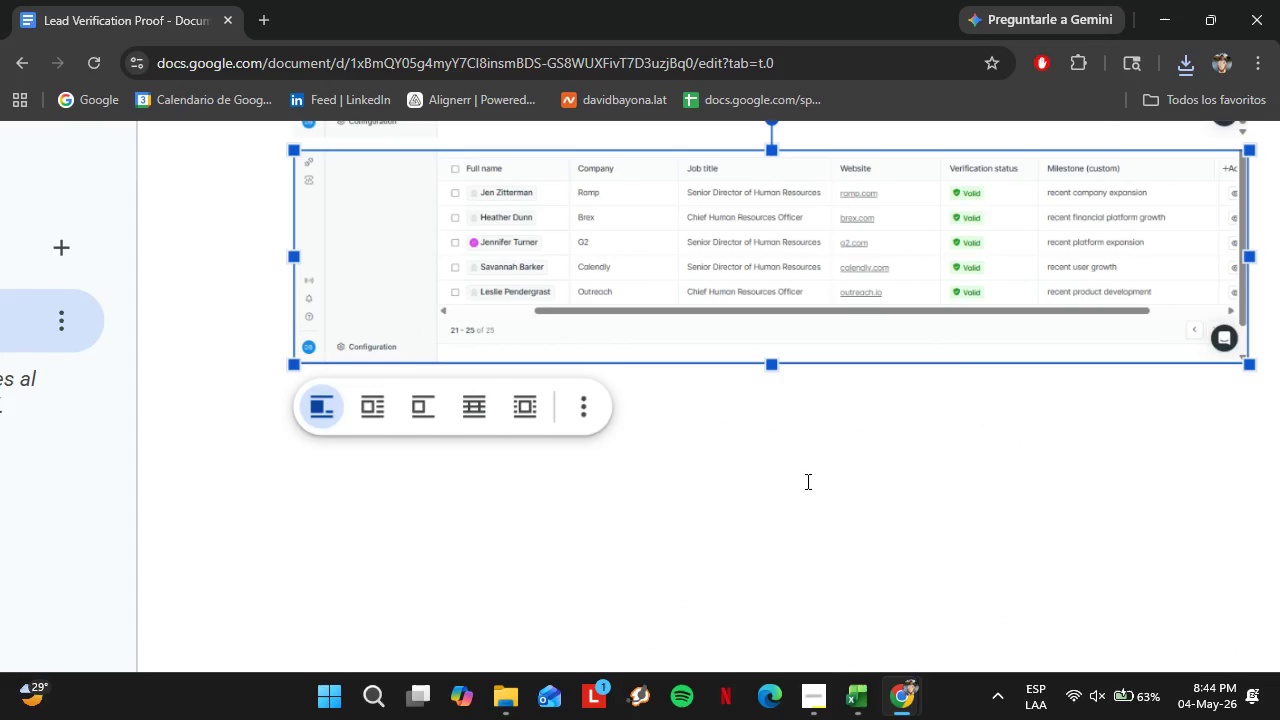 
left_click([822, 490])
 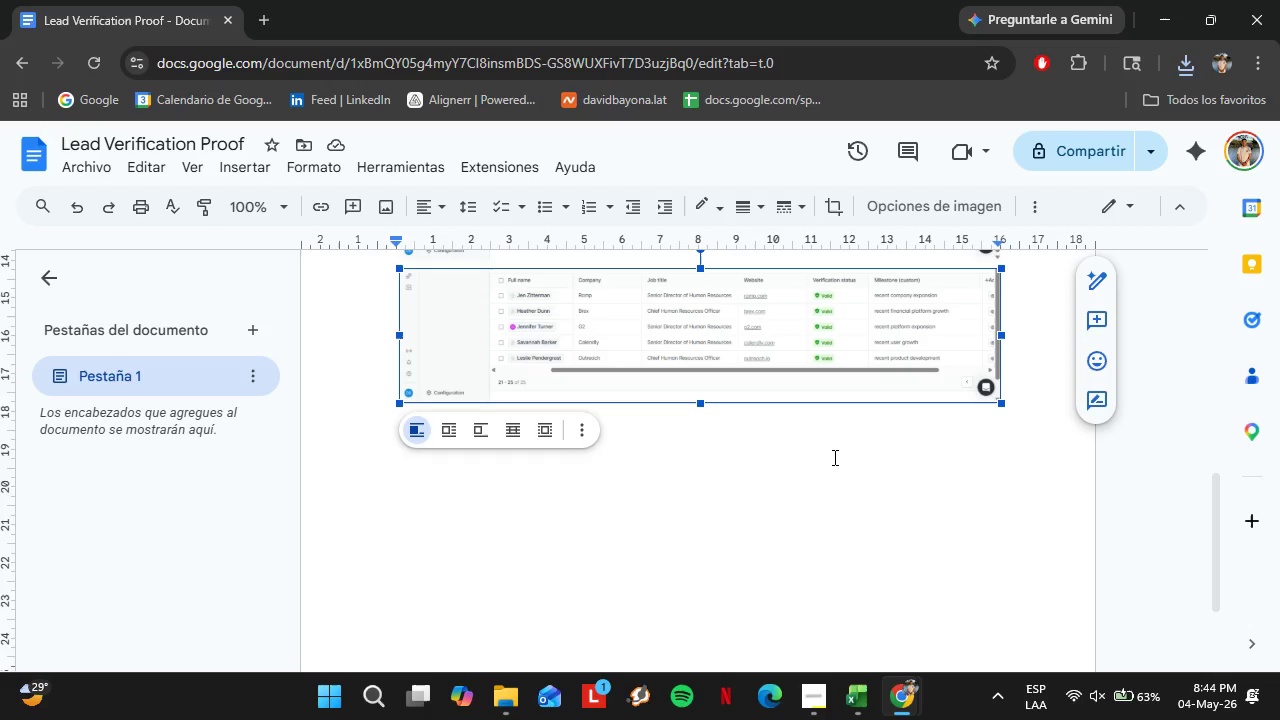 
wait(35.83)
 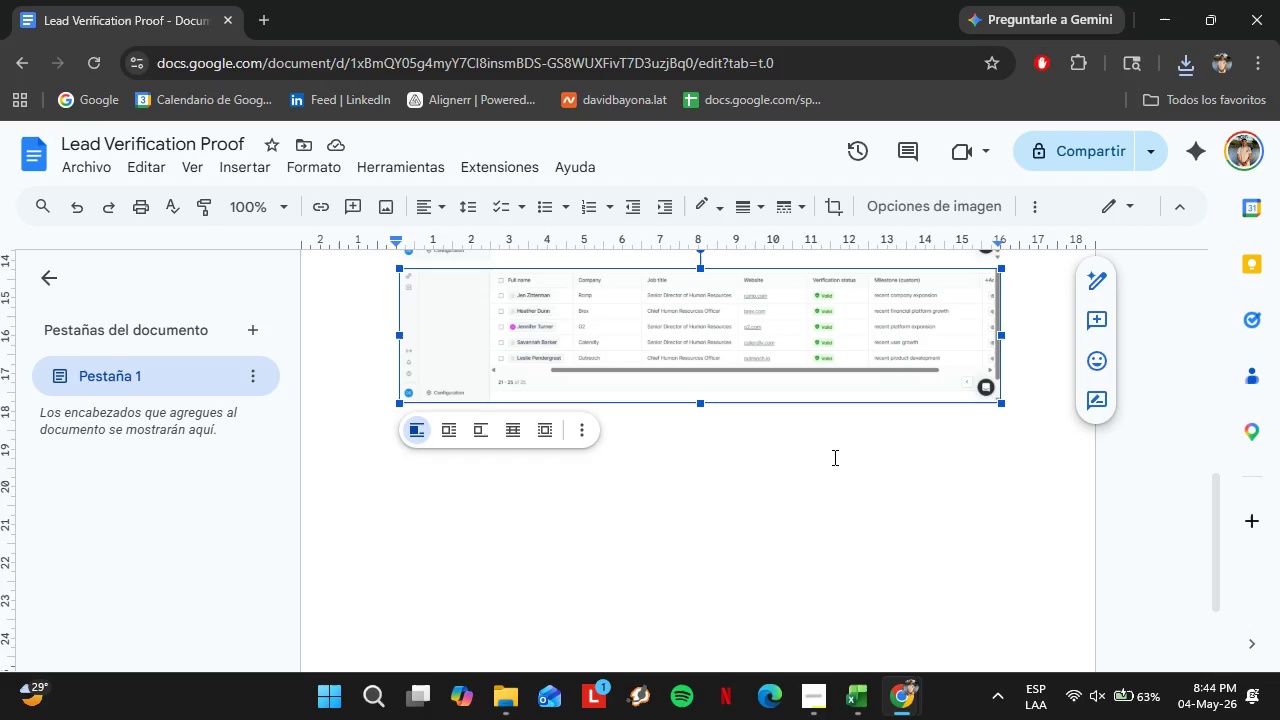 
left_click([812, 501])
 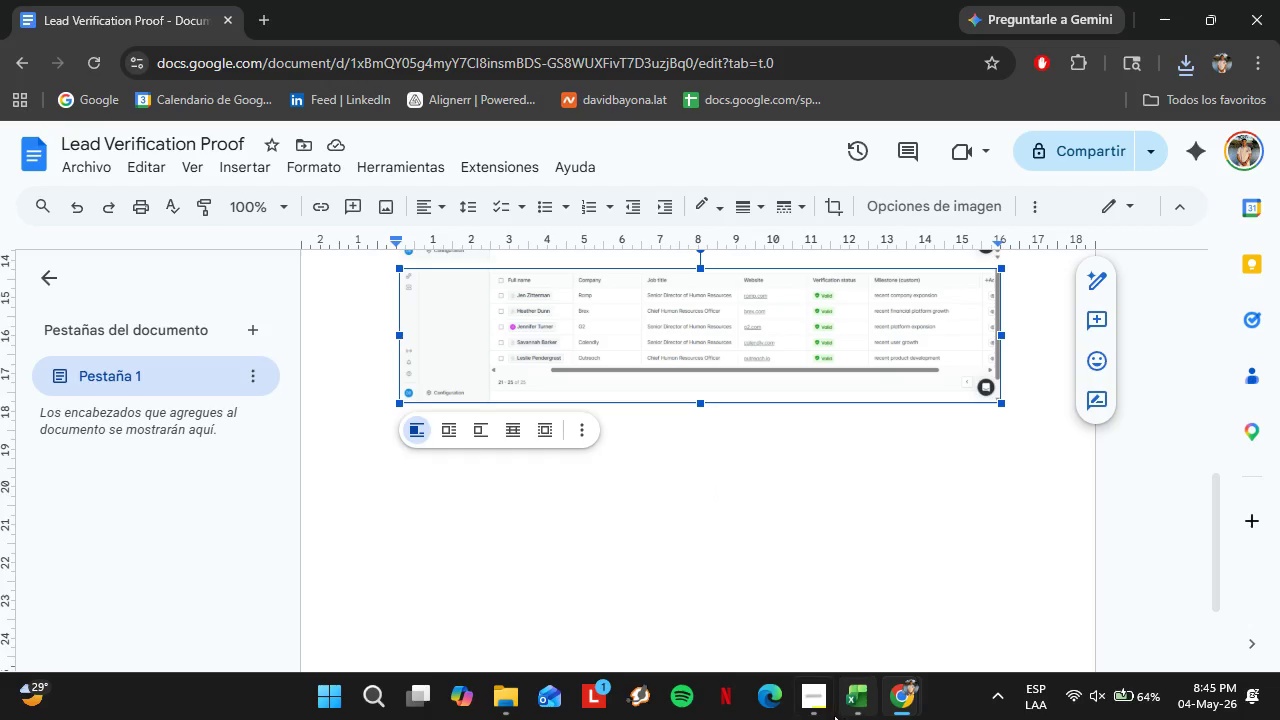 
left_click([832, 712])